 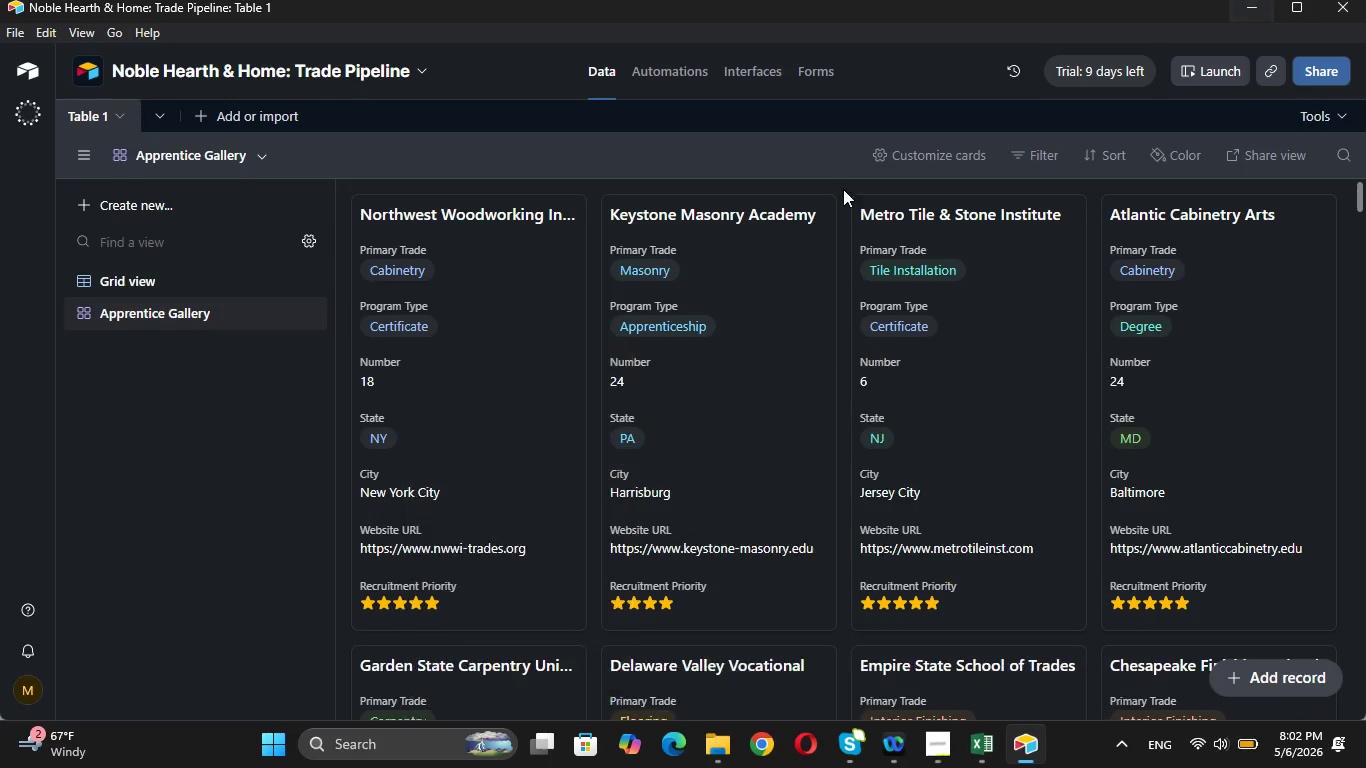 
left_click([892, 146])
 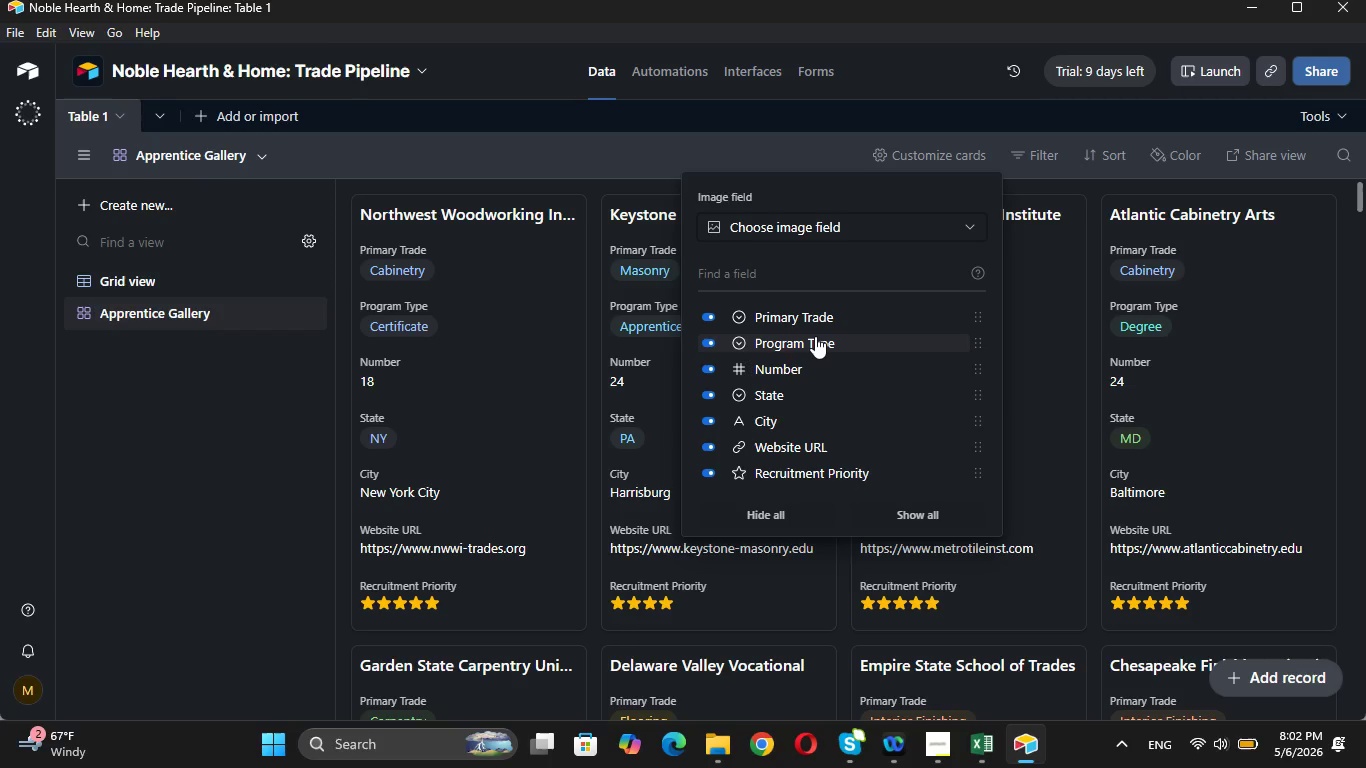 
left_click([815, 336])
 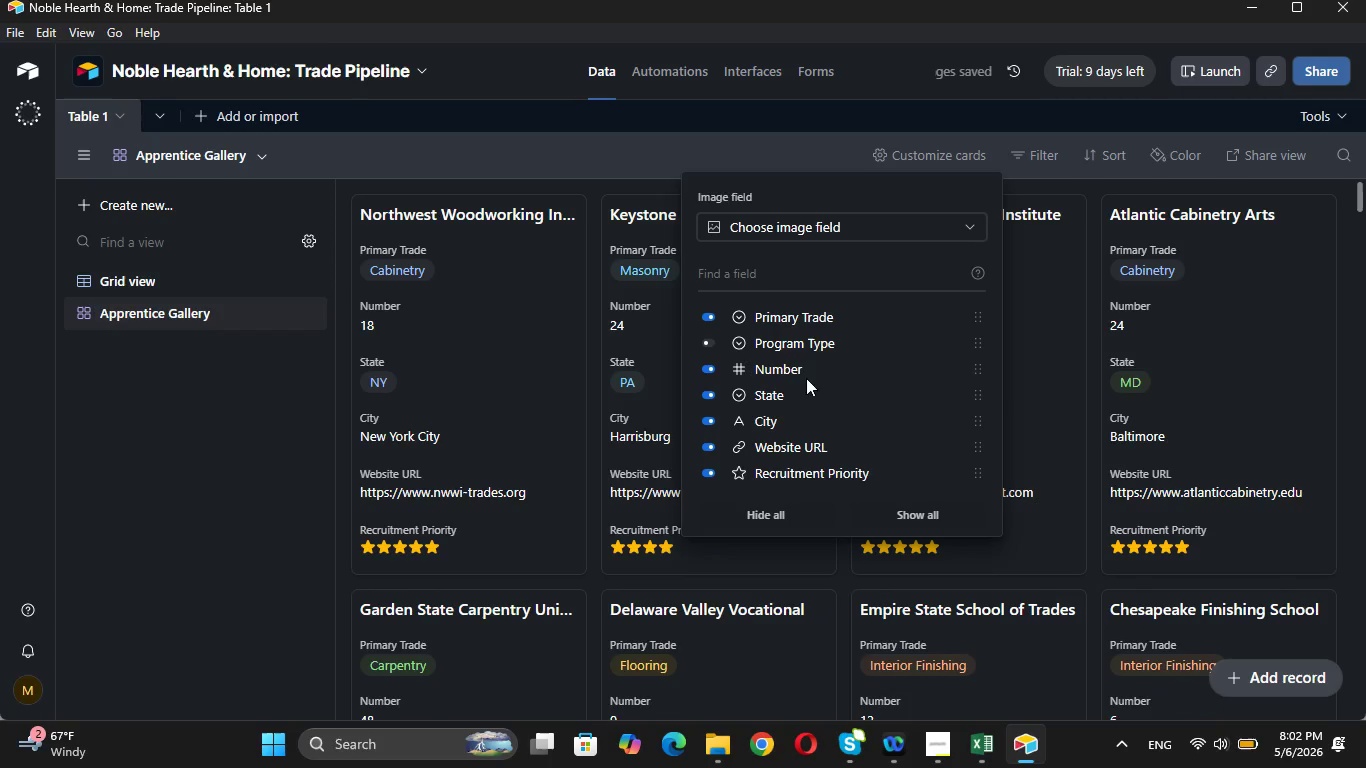 
left_click([805, 371])
 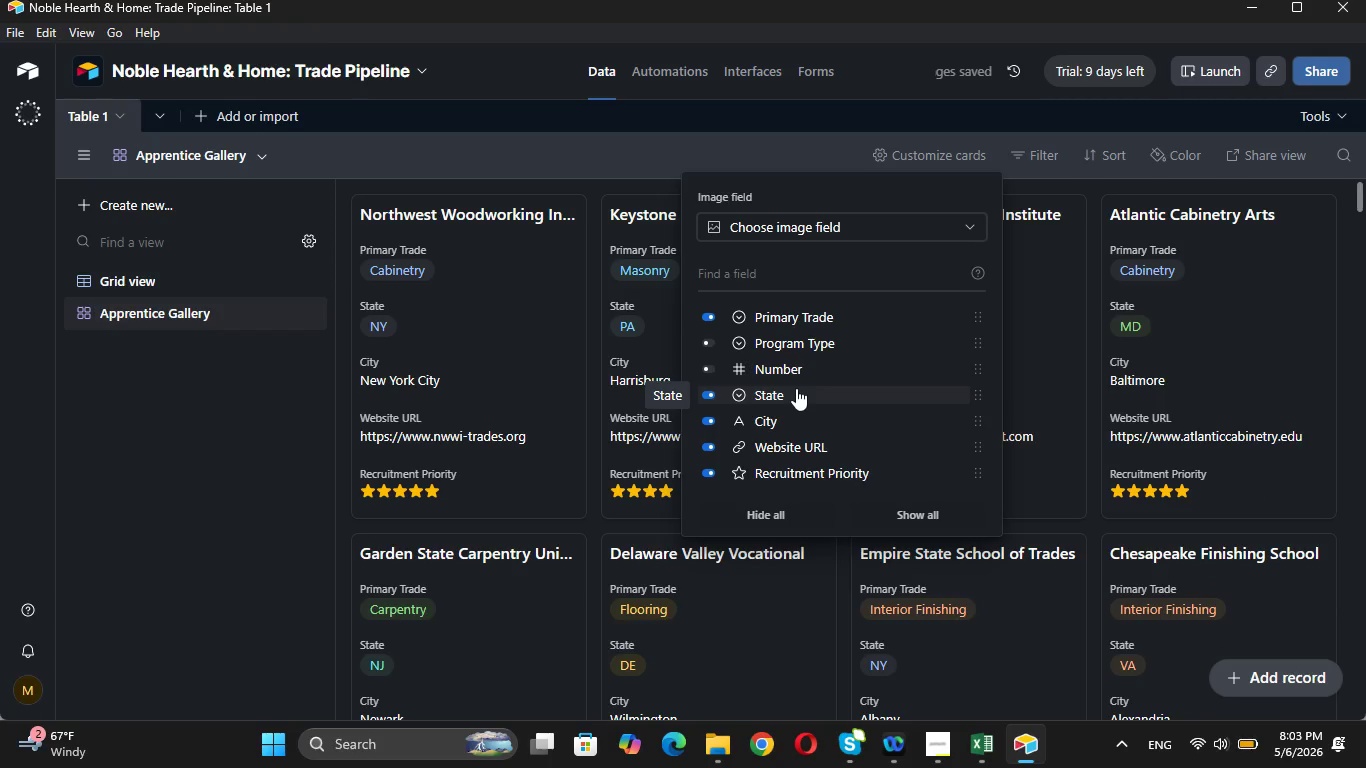 
left_click([796, 388])
 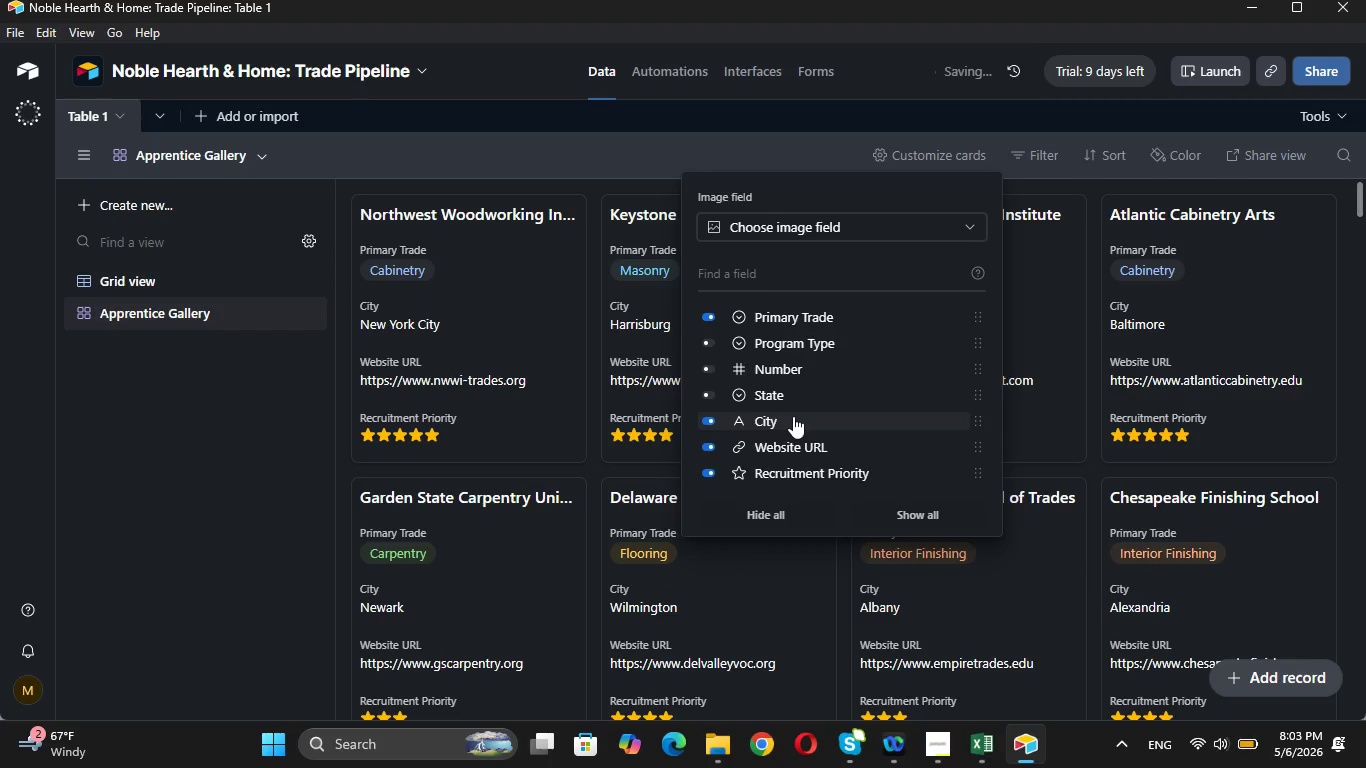 
left_click([793, 416])
 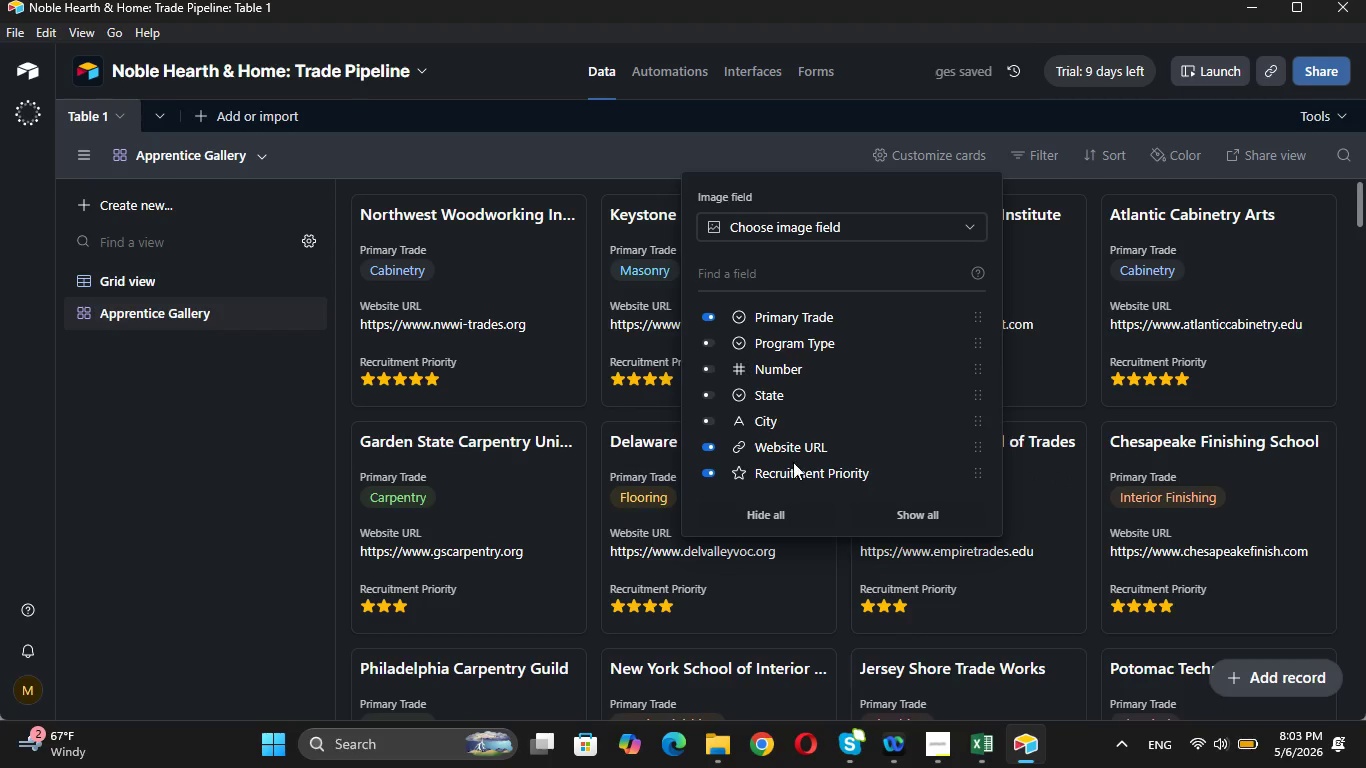 
left_click([793, 462])
 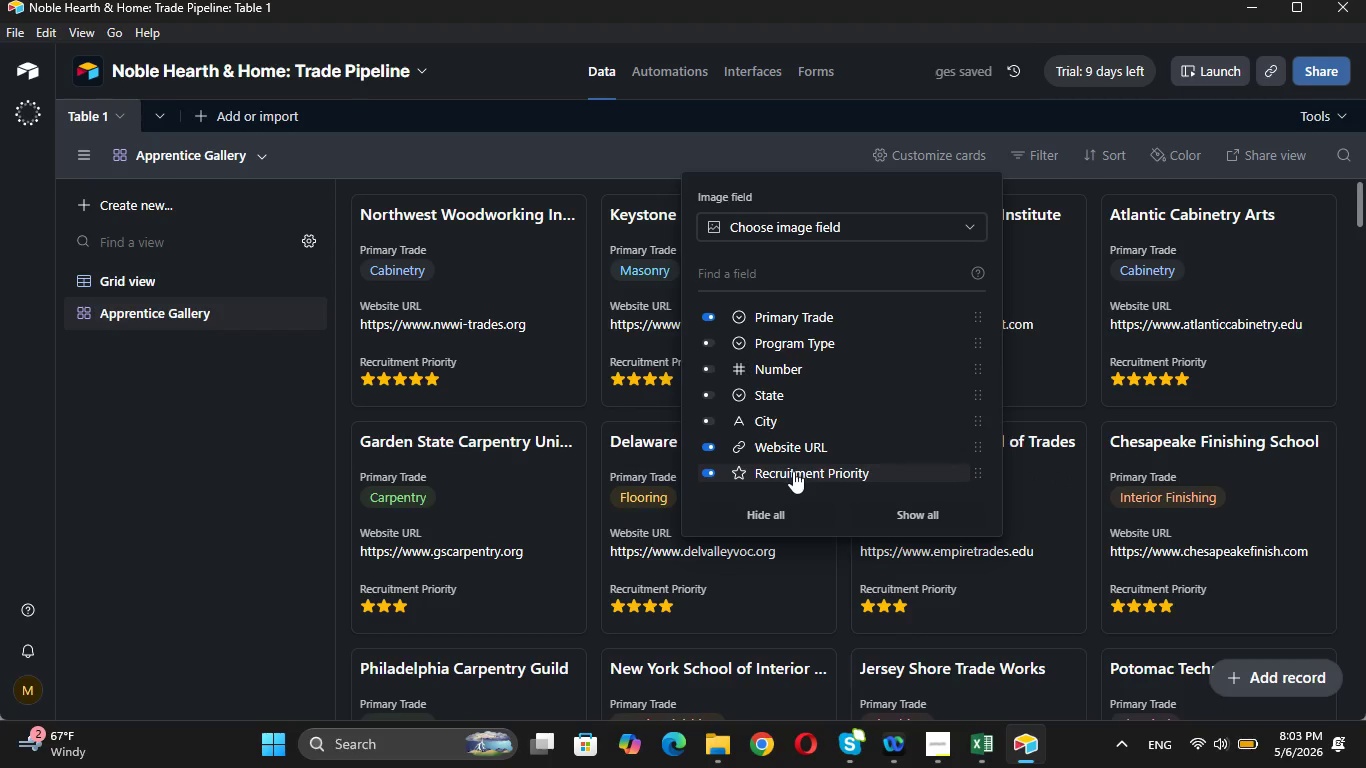 
left_click([793, 471])
 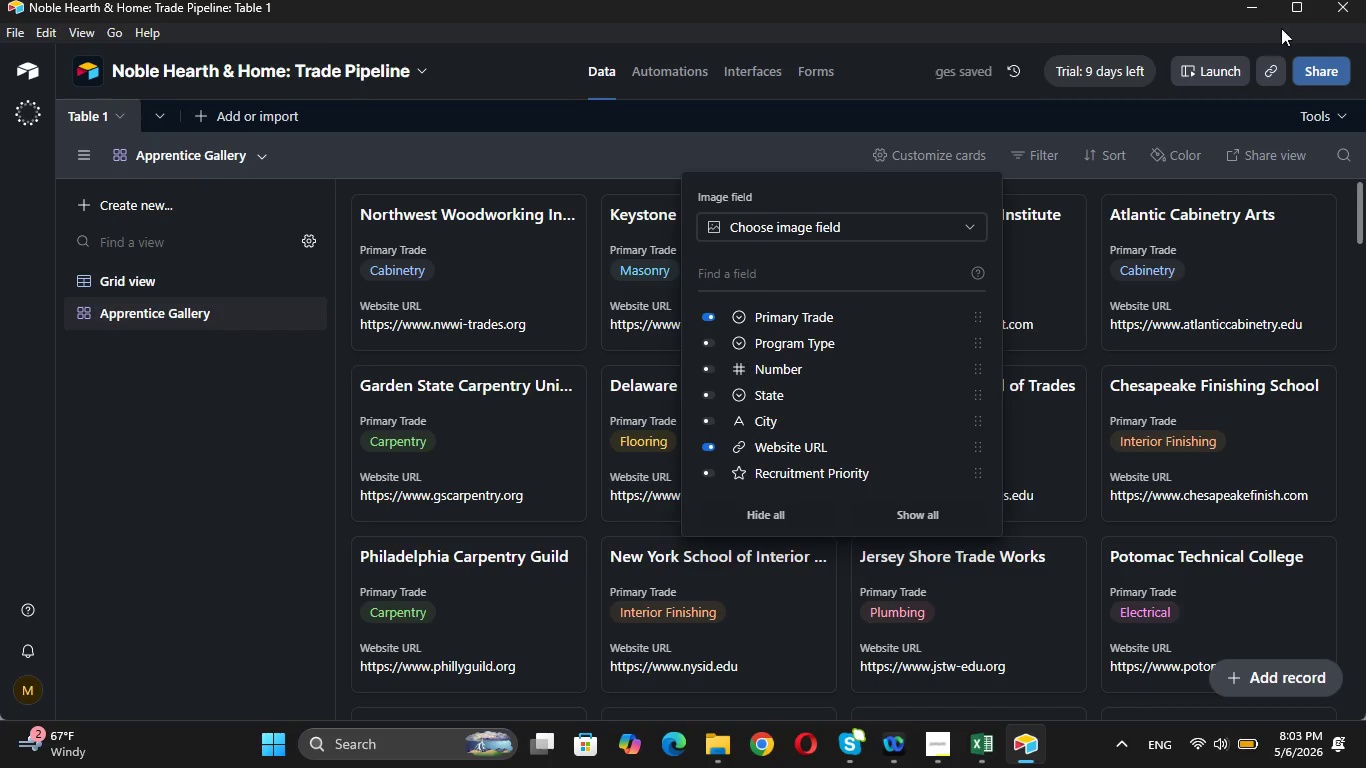 
left_click([1260, 5])
 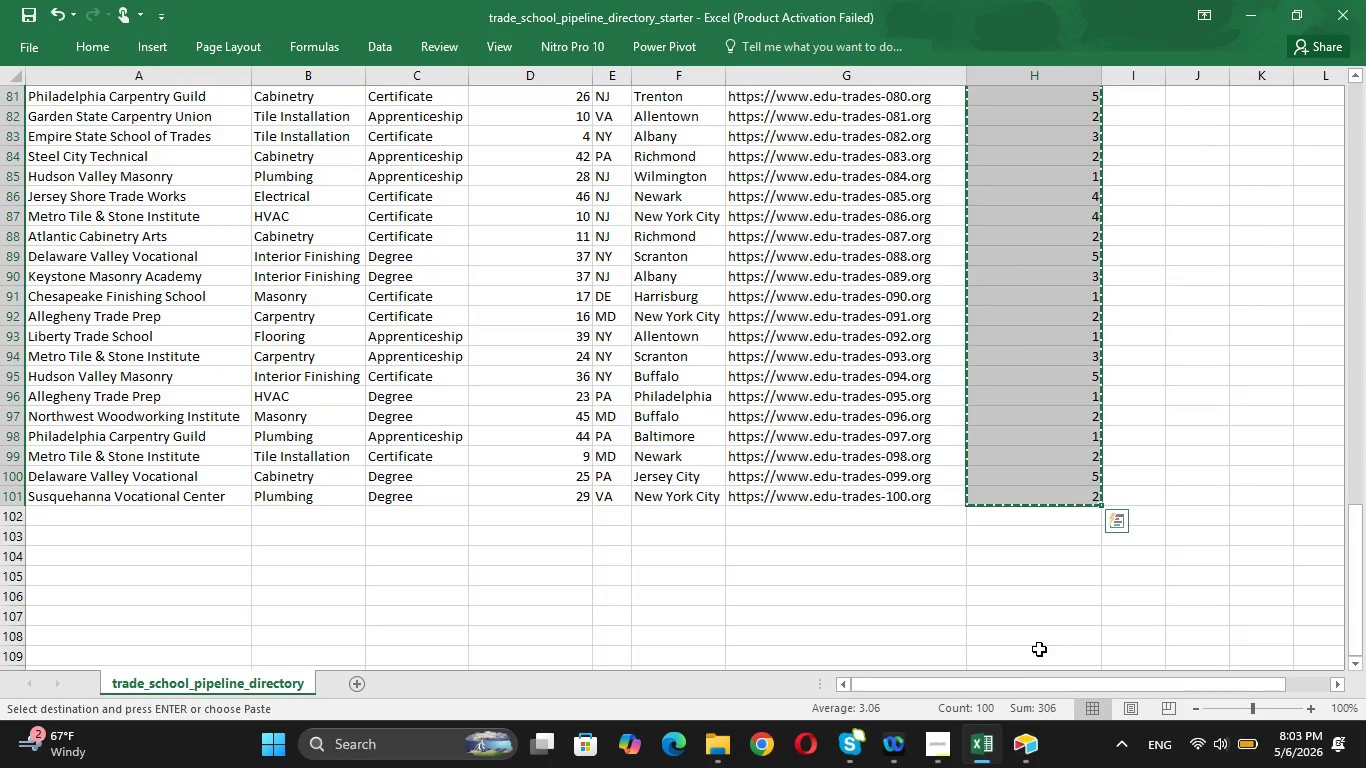 
left_click([934, 756])